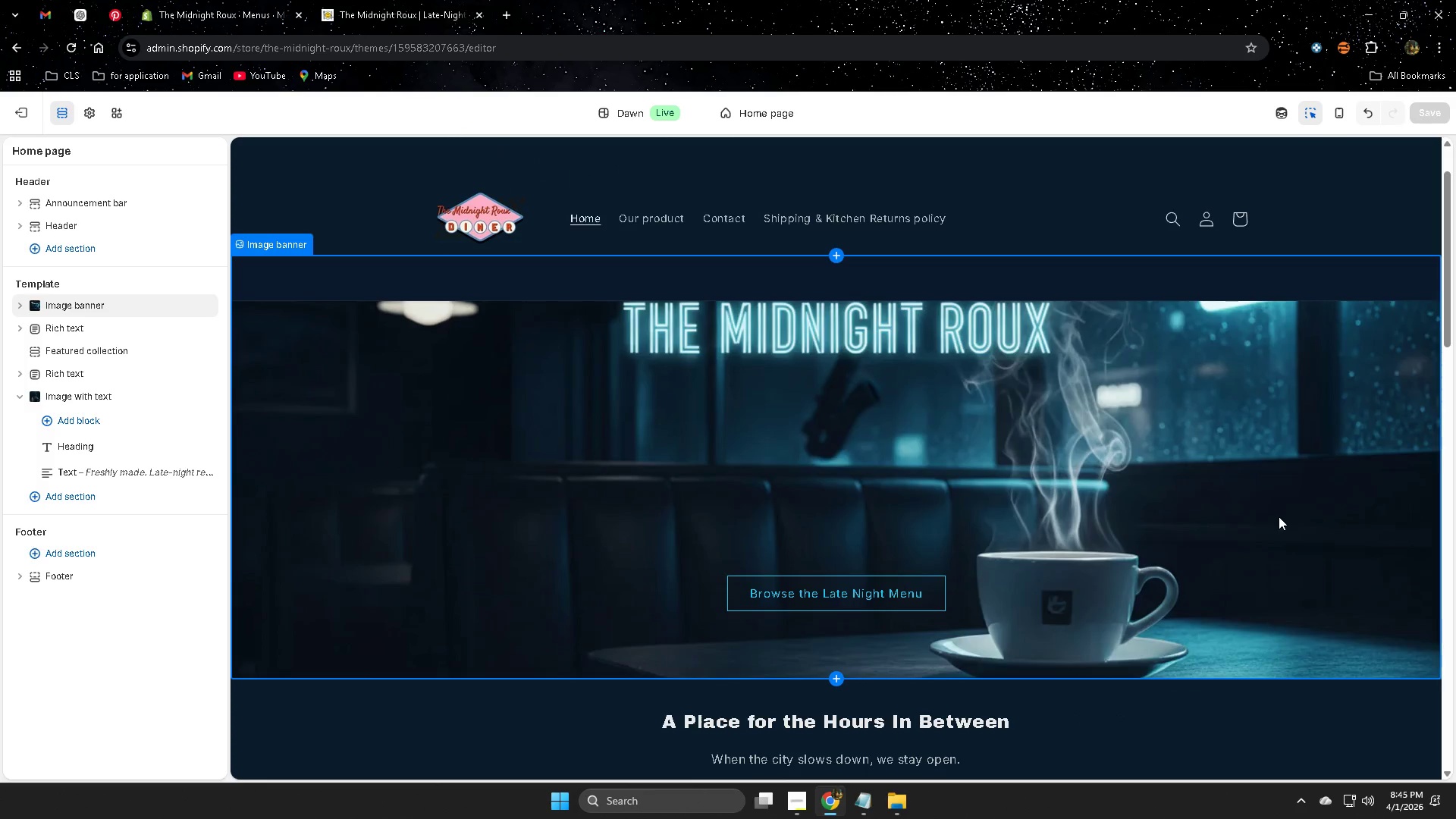 
scroll: coordinate [1279, 516], scroll_direction: down, amount: 11.0
 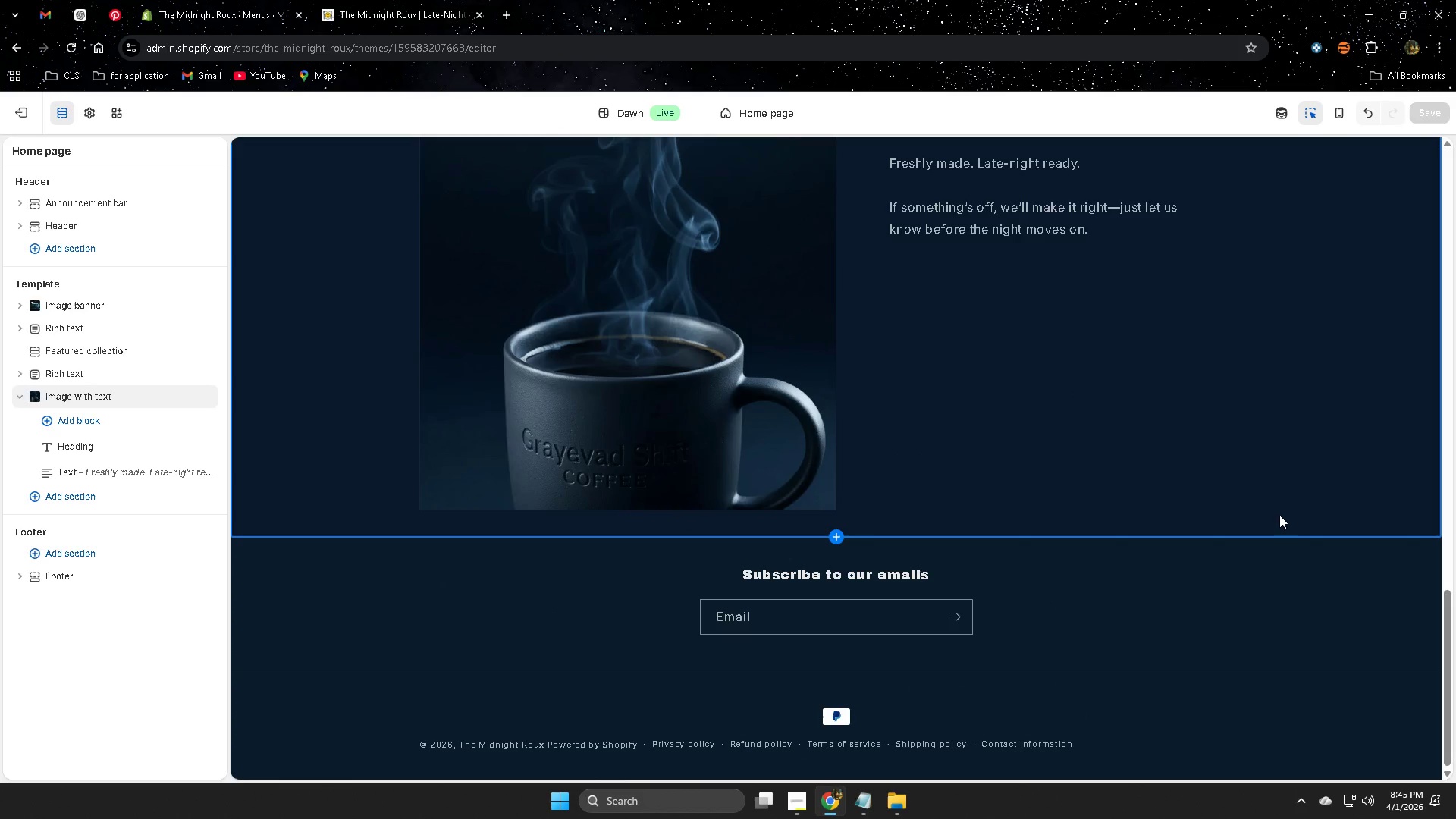 
scroll: coordinate [1297, 552], scroll_direction: up, amount: 13.0
 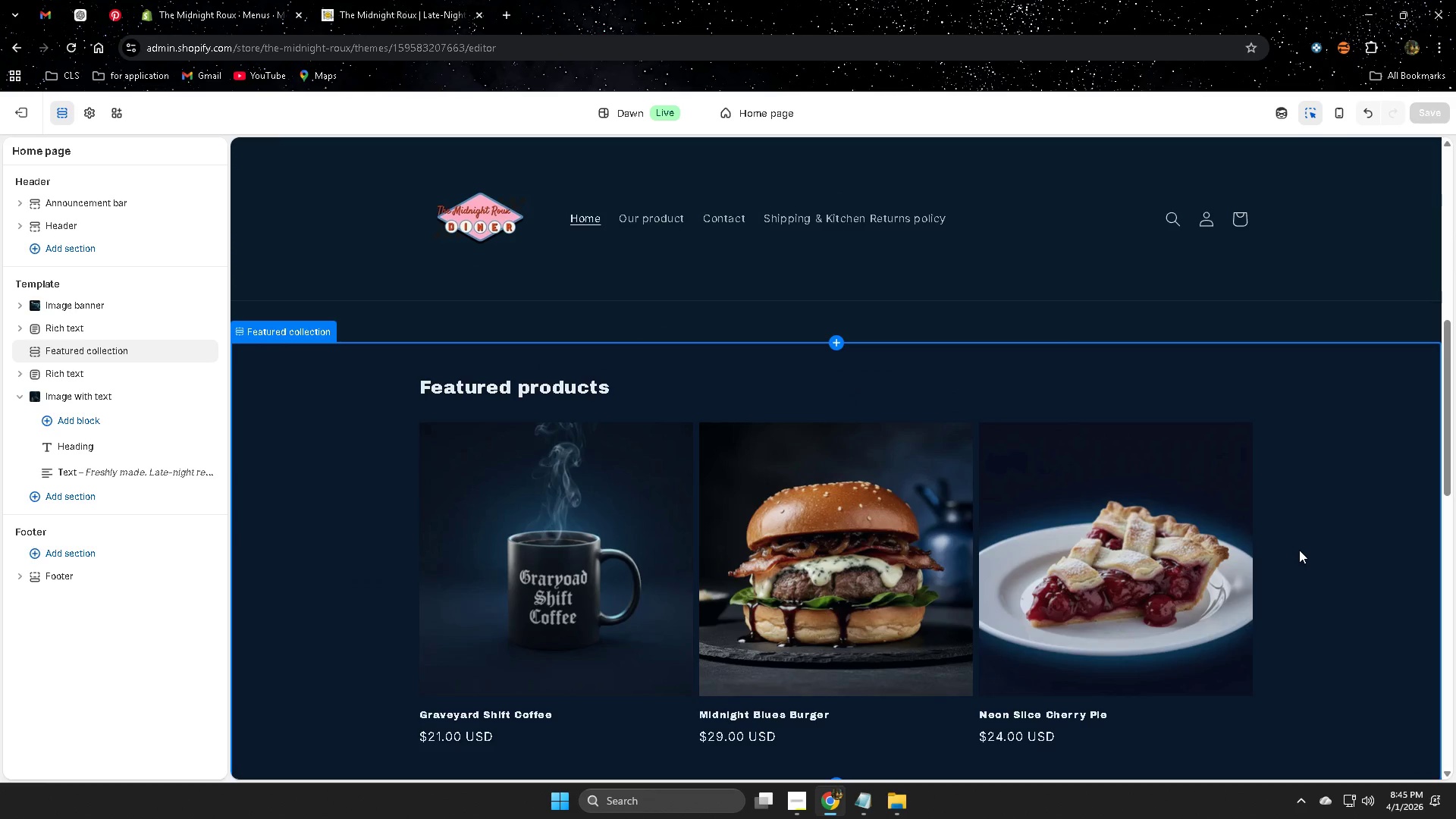 
scroll: coordinate [1299, 546], scroll_direction: down, amount: 4.0
 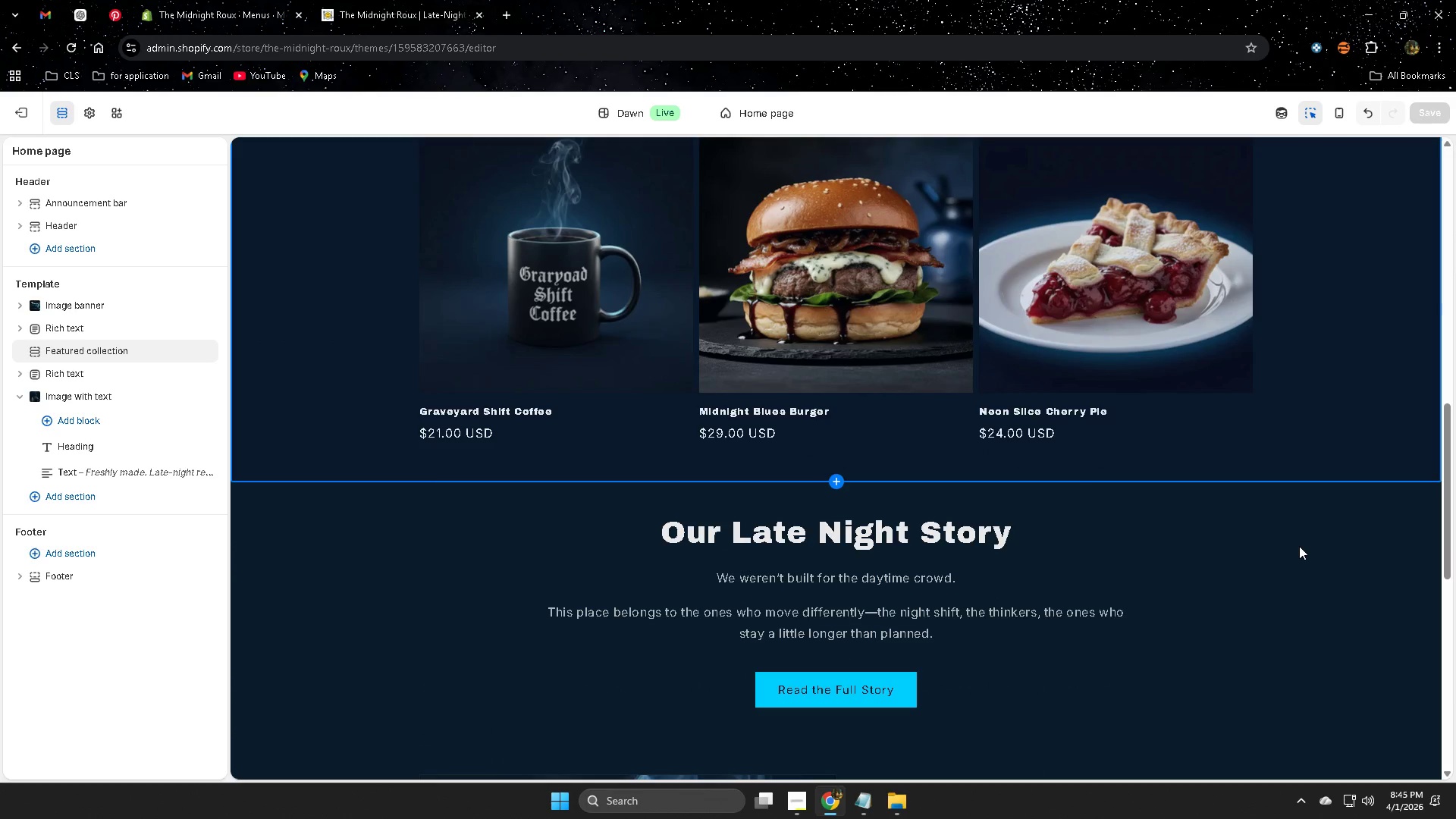 
scroll: coordinate [1299, 546], scroll_direction: up, amount: 6.0
 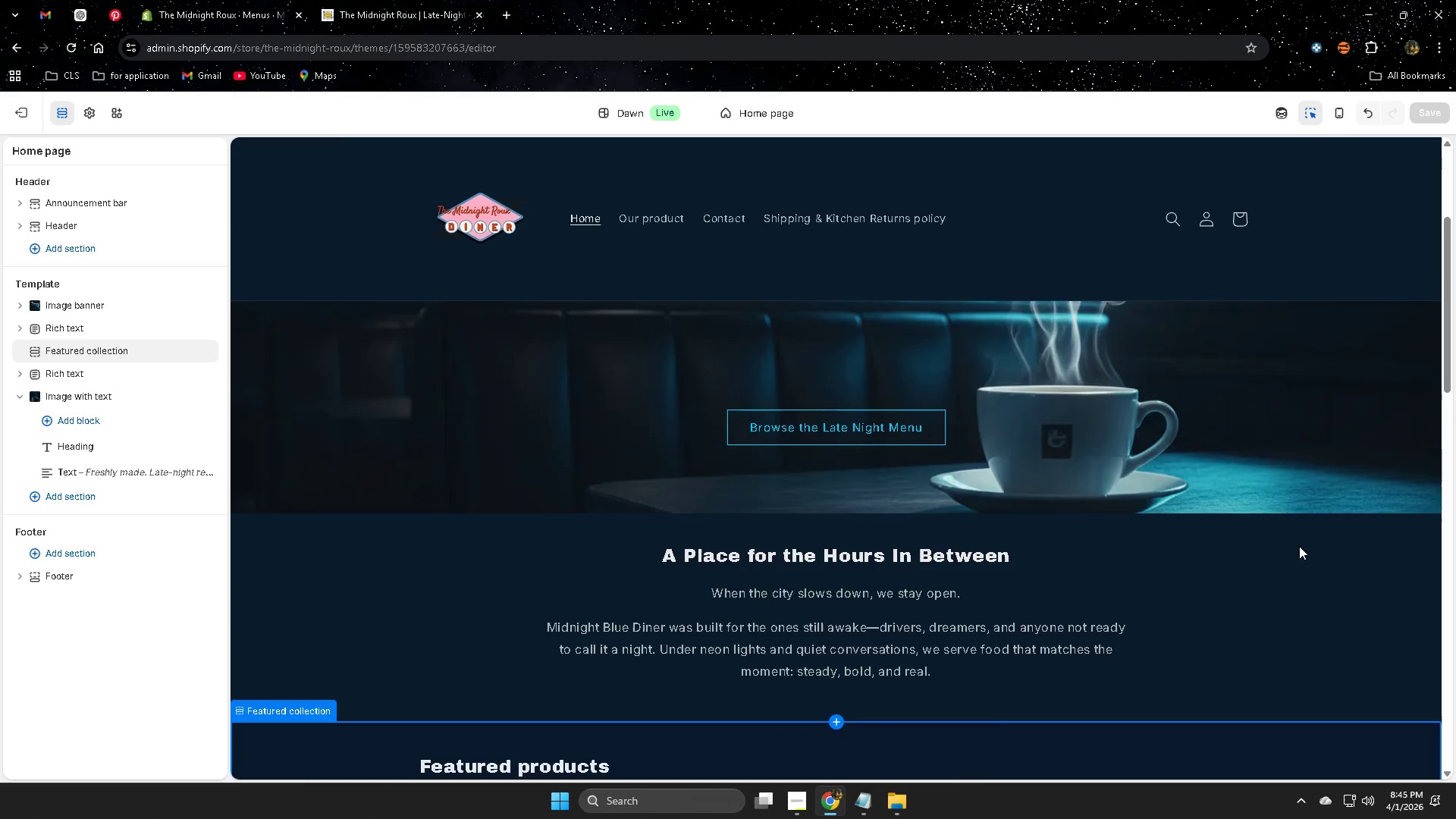 
left_click([389, 8])
 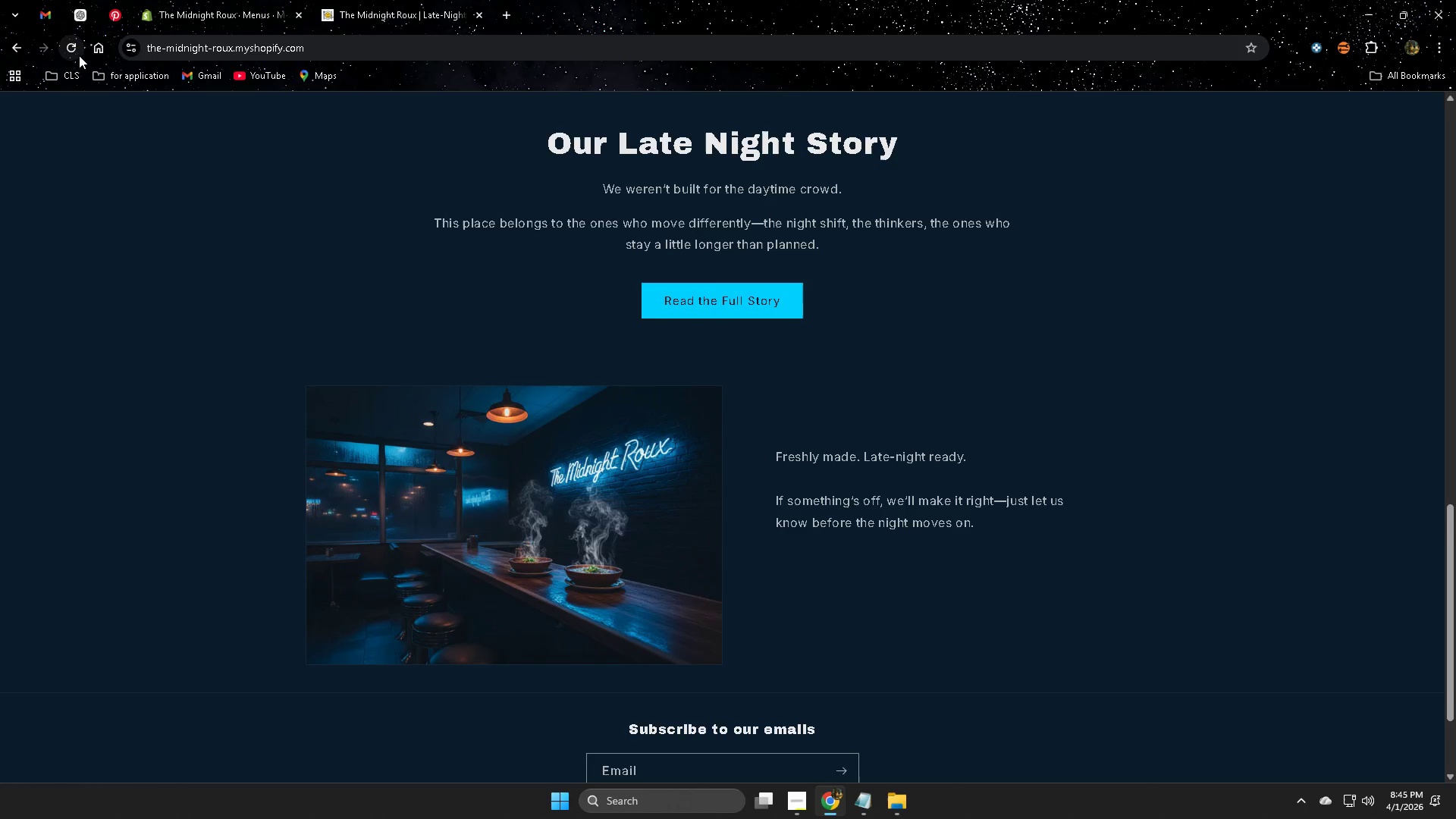 
left_click([72, 49])
 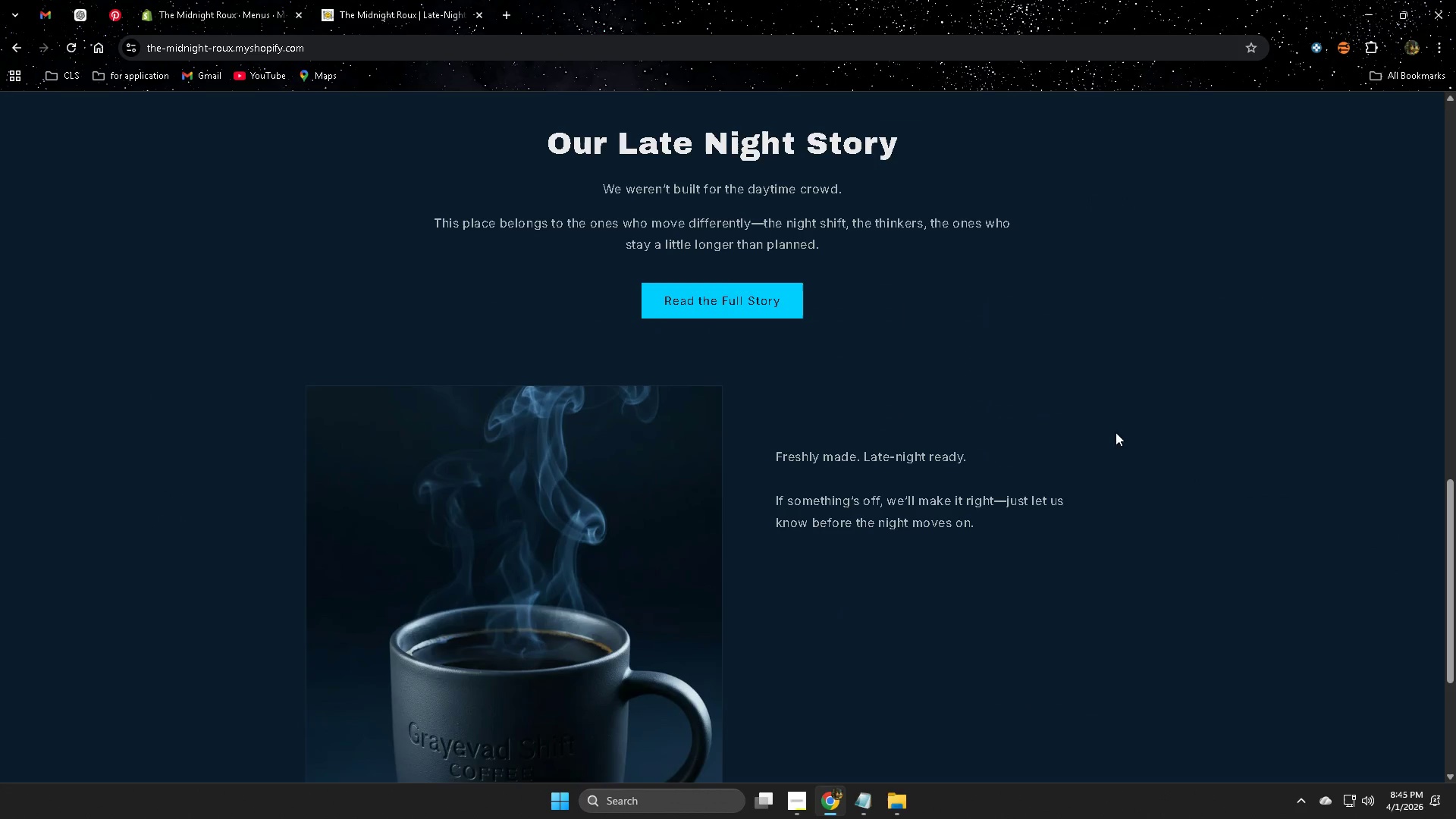 
scroll: coordinate [1116, 467], scroll_direction: down, amount: 3.0
 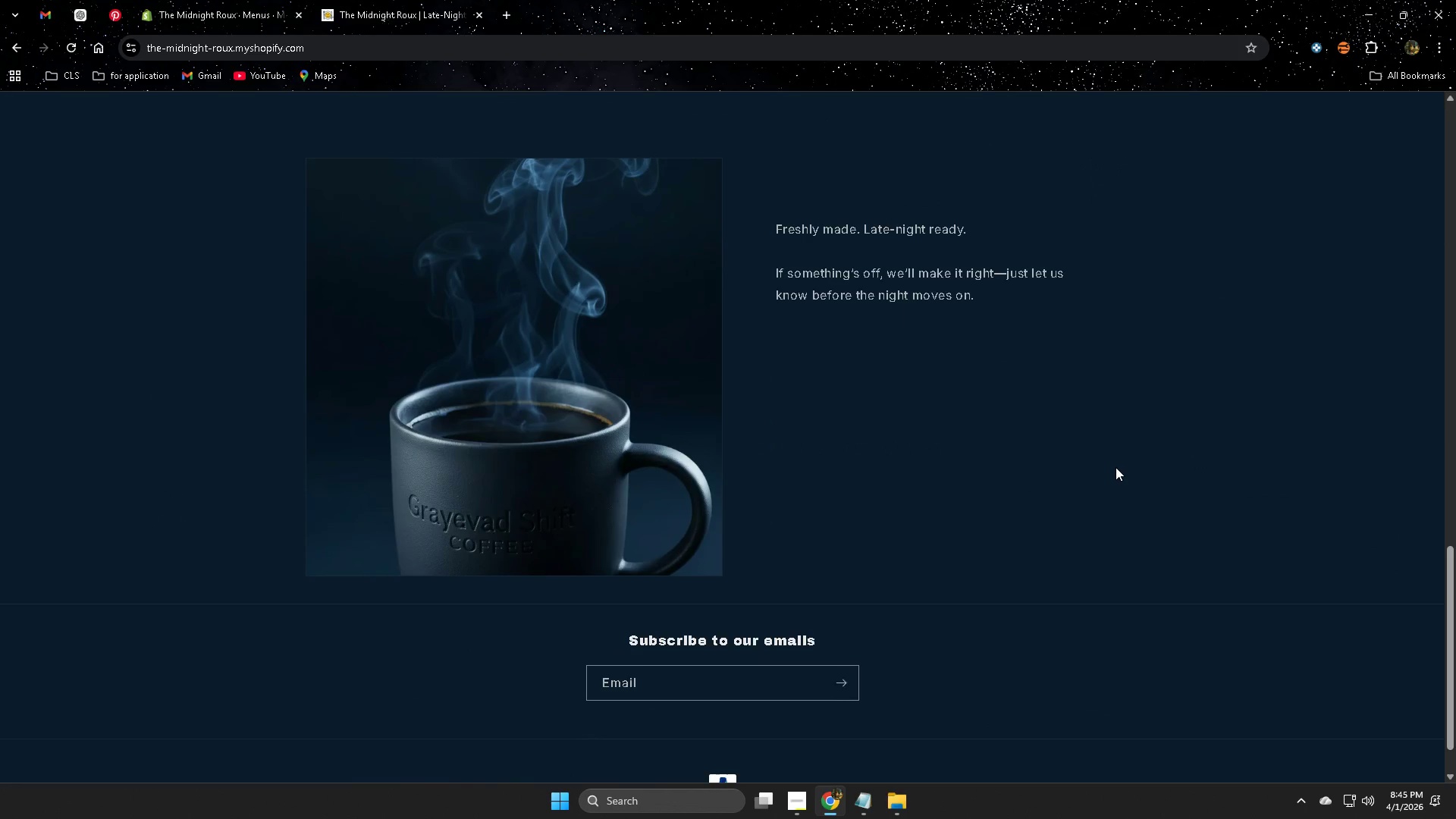 
scroll: coordinate [1279, 535], scroll_direction: up, amount: 15.0
 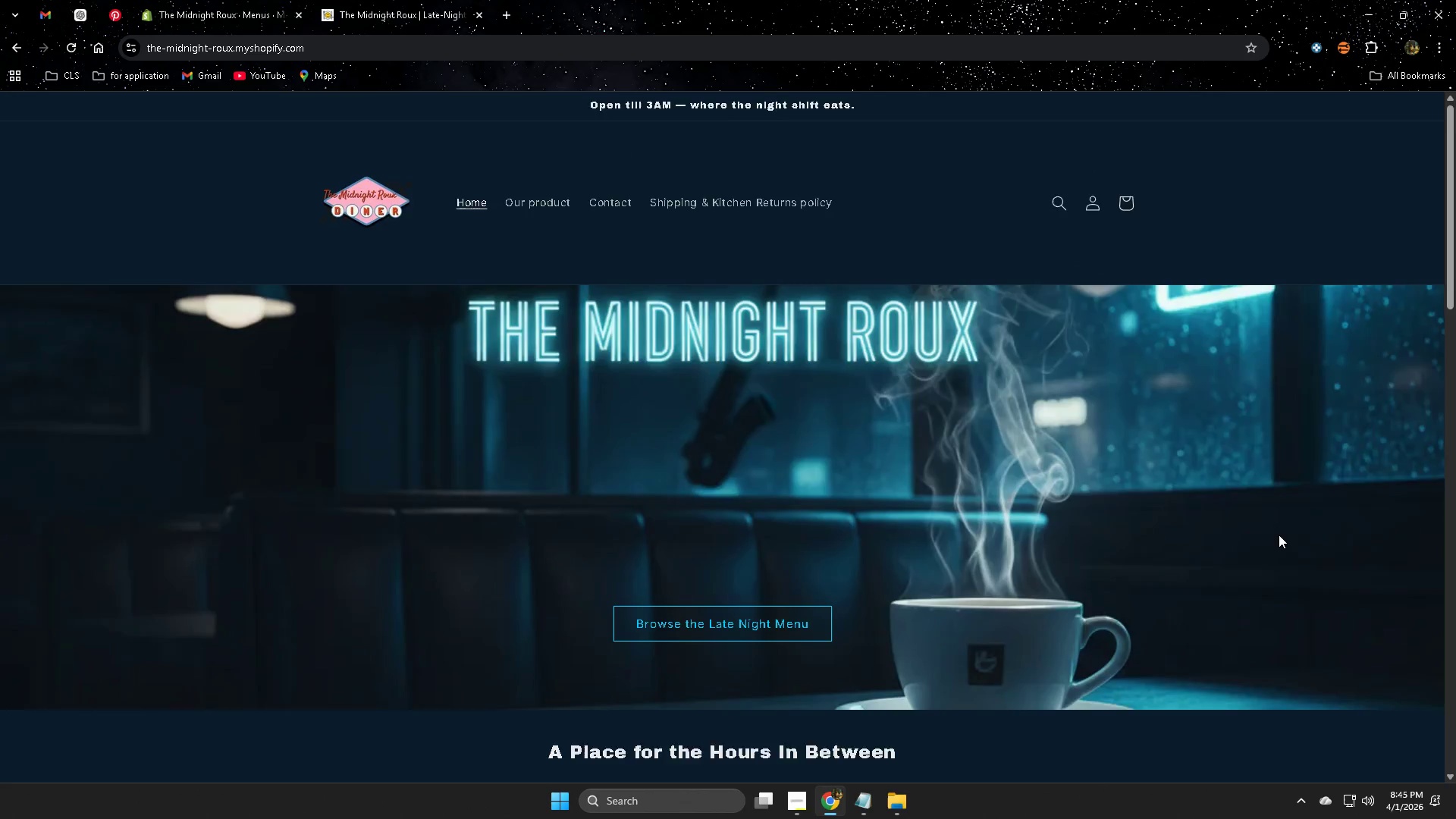 
scroll: coordinate [1279, 532], scroll_direction: down, amount: 9.0
 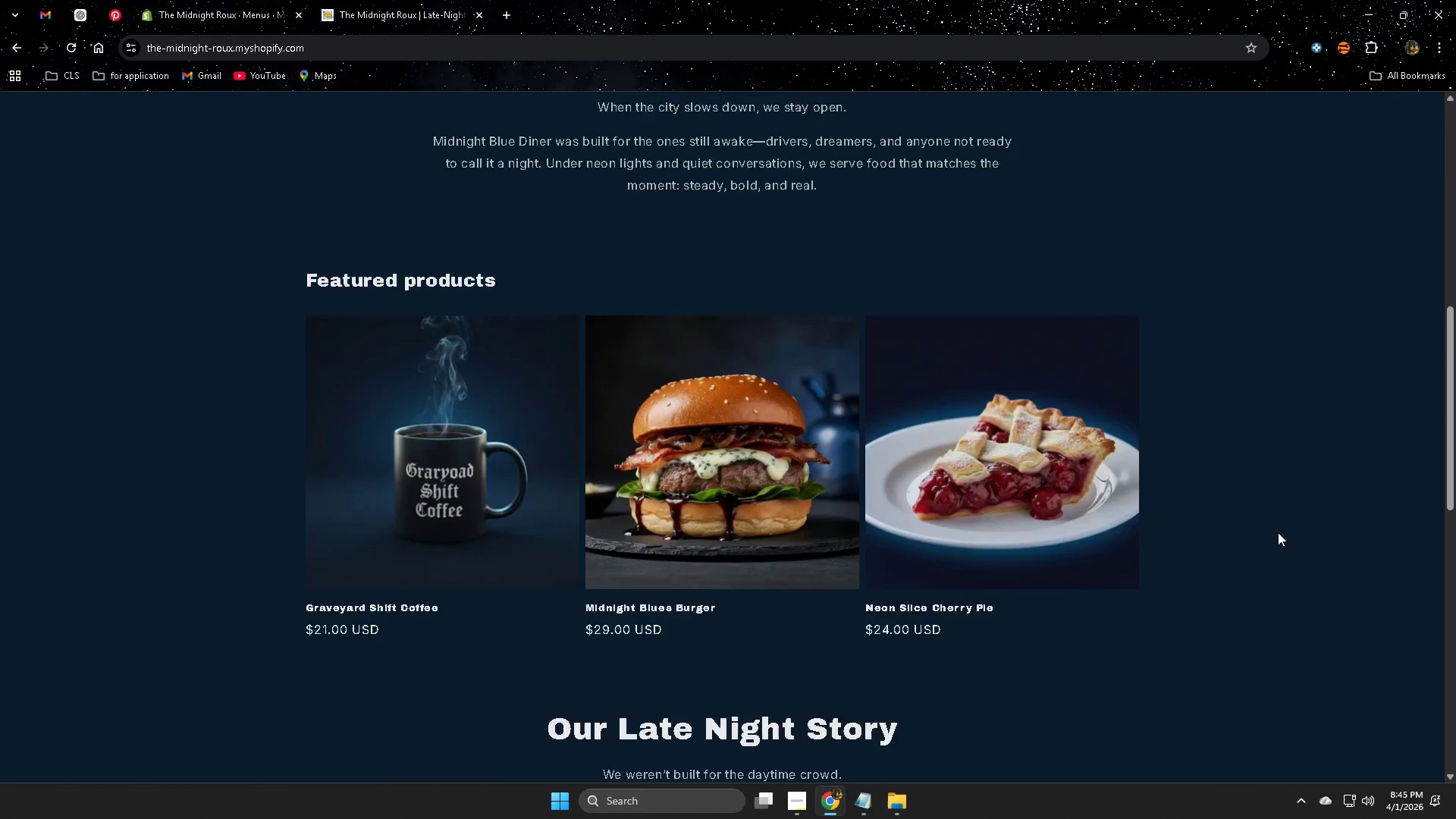 
scroll: coordinate [1287, 551], scroll_direction: up, amount: 2.0
 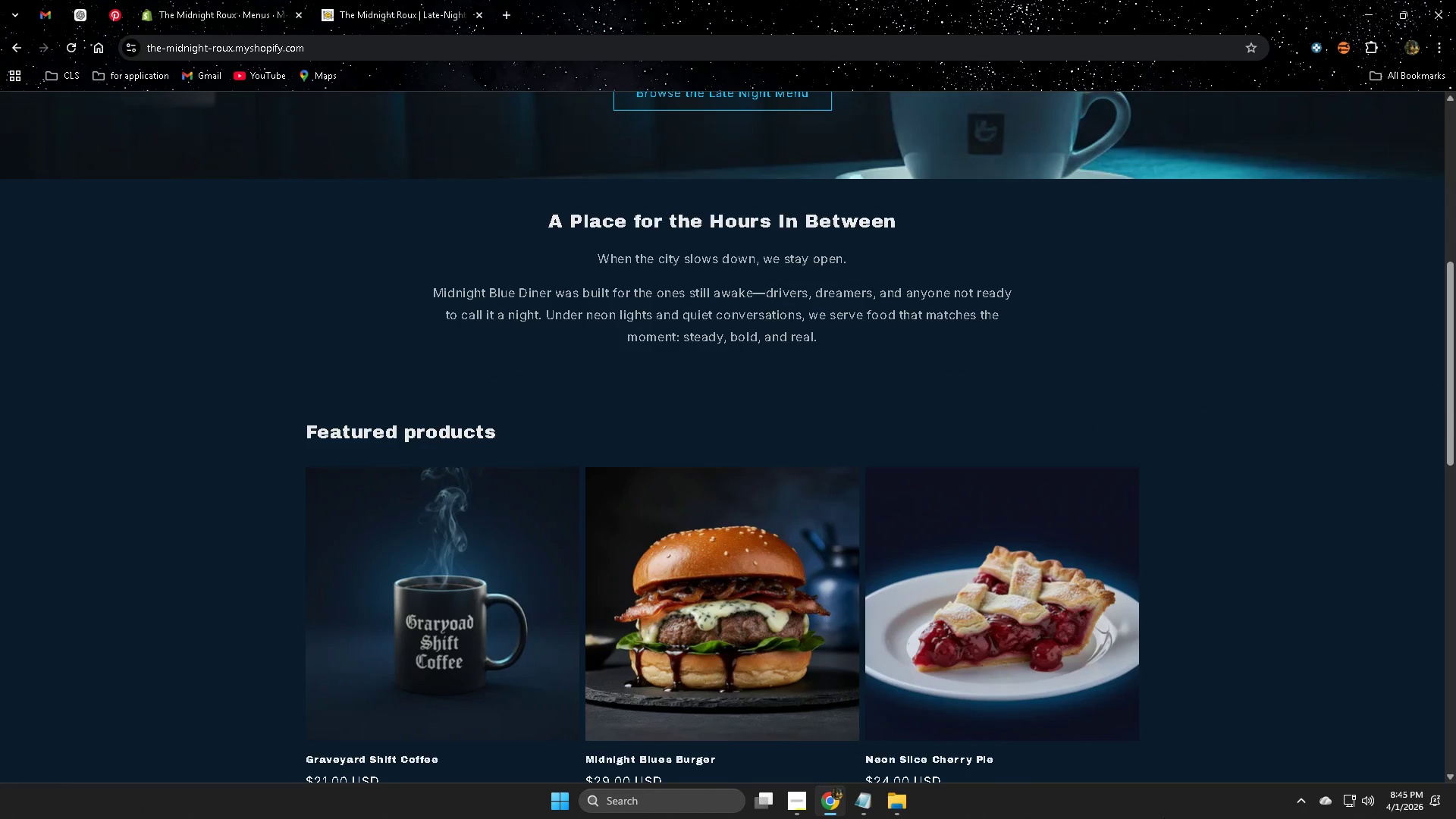 
scroll: coordinate [974, 441], scroll_direction: down, amount: 4.0
 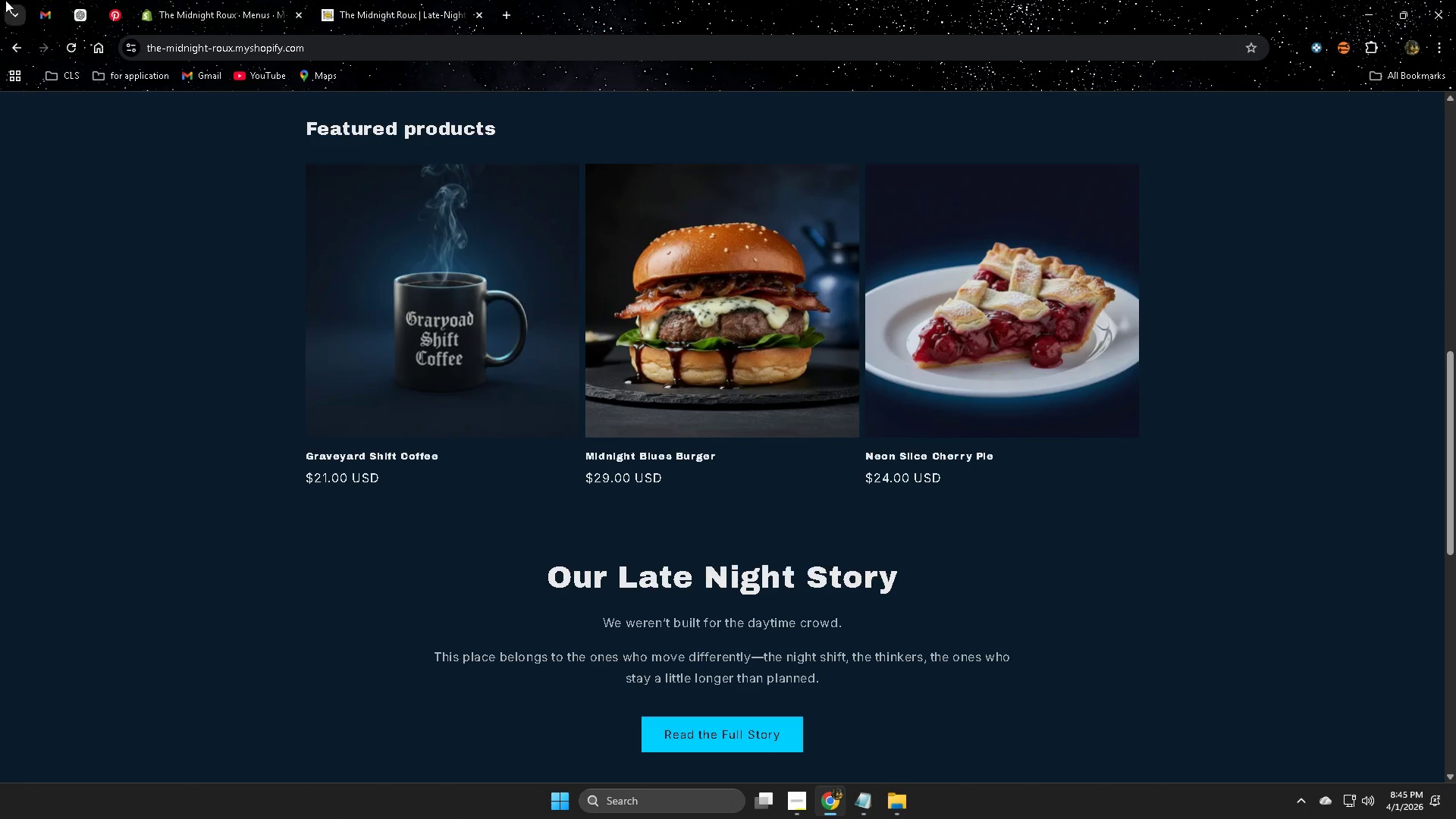 
left_click([190, 0])
 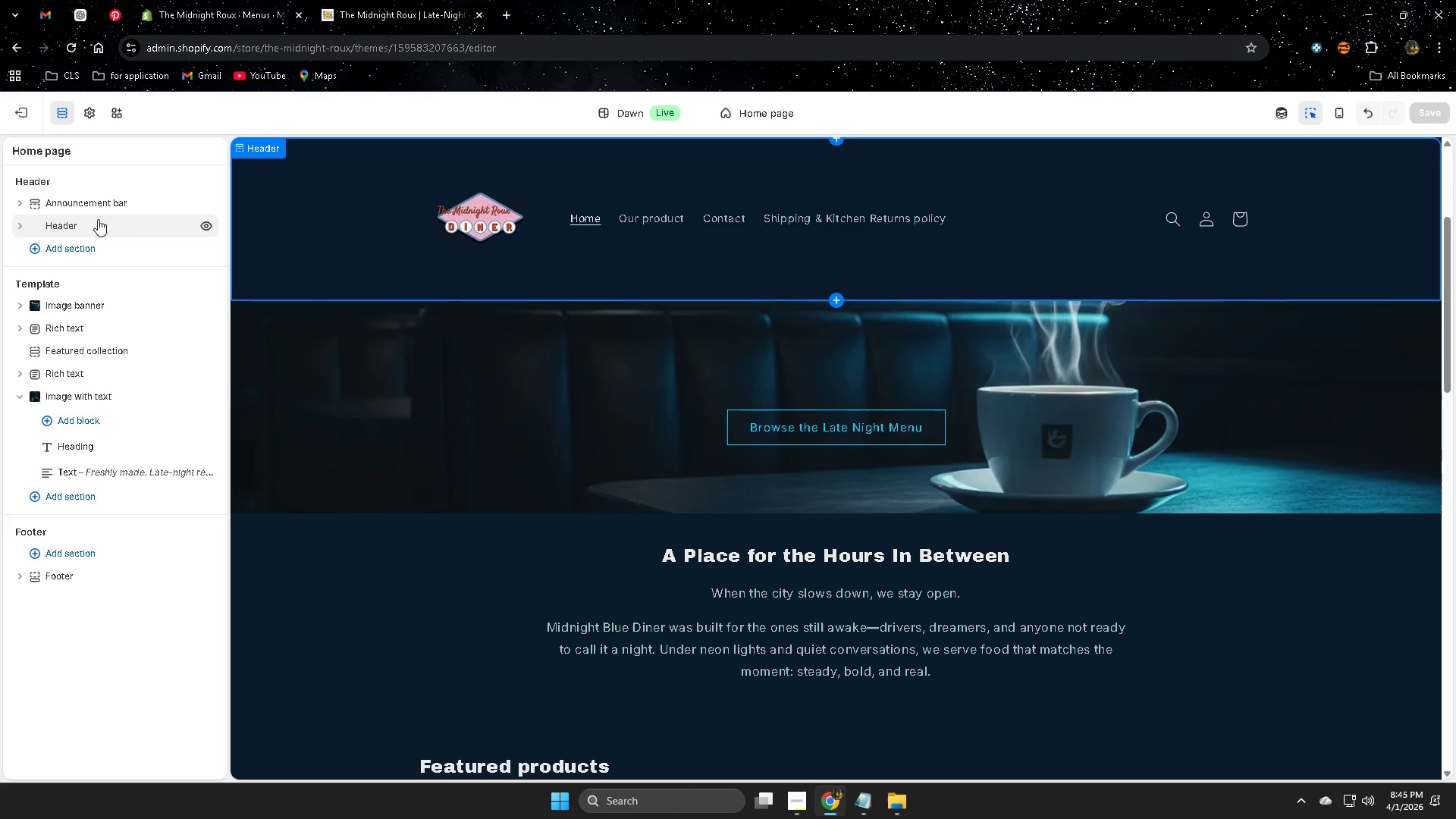 
left_click([17, 112])
 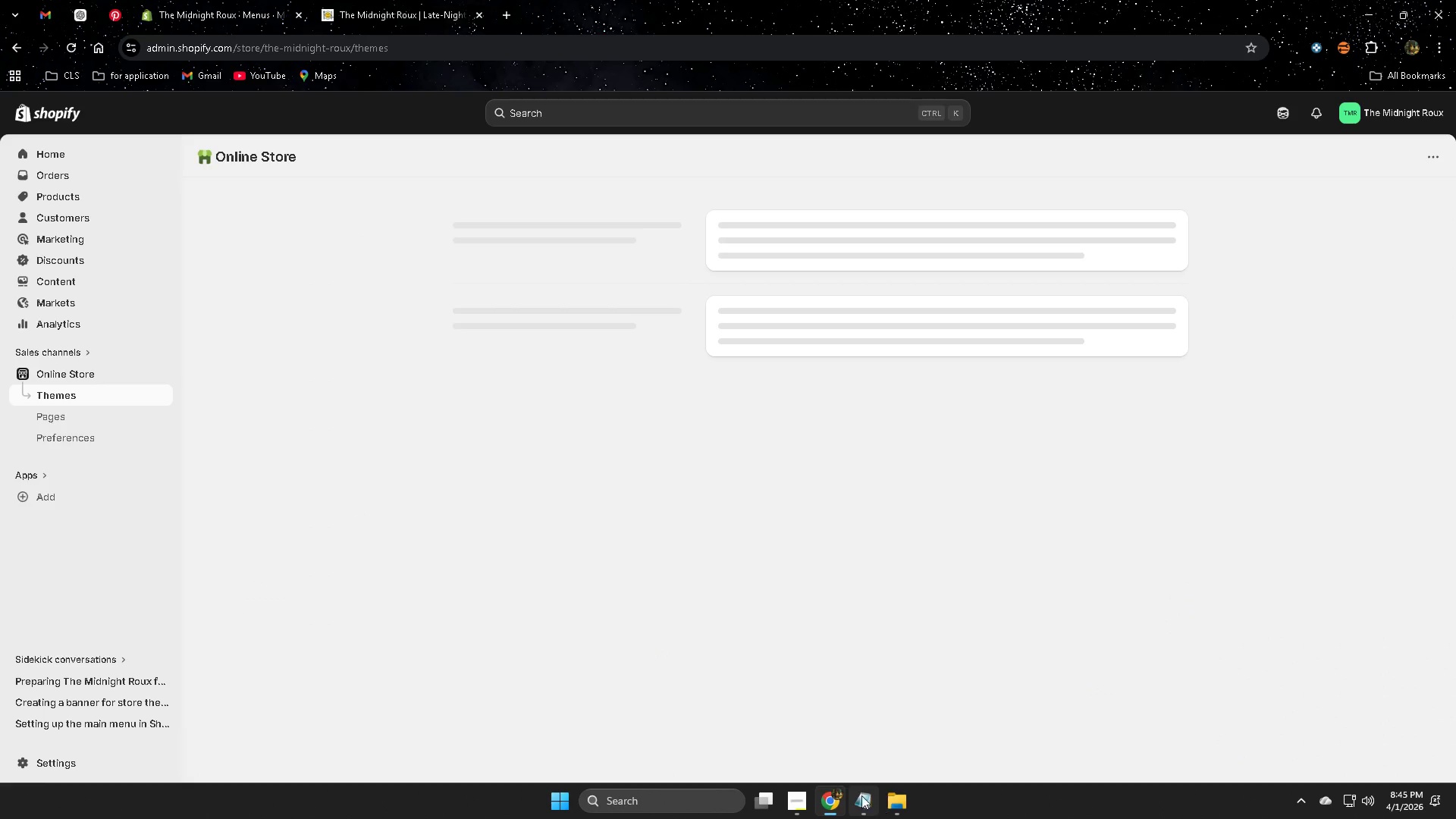 
left_click([804, 792])